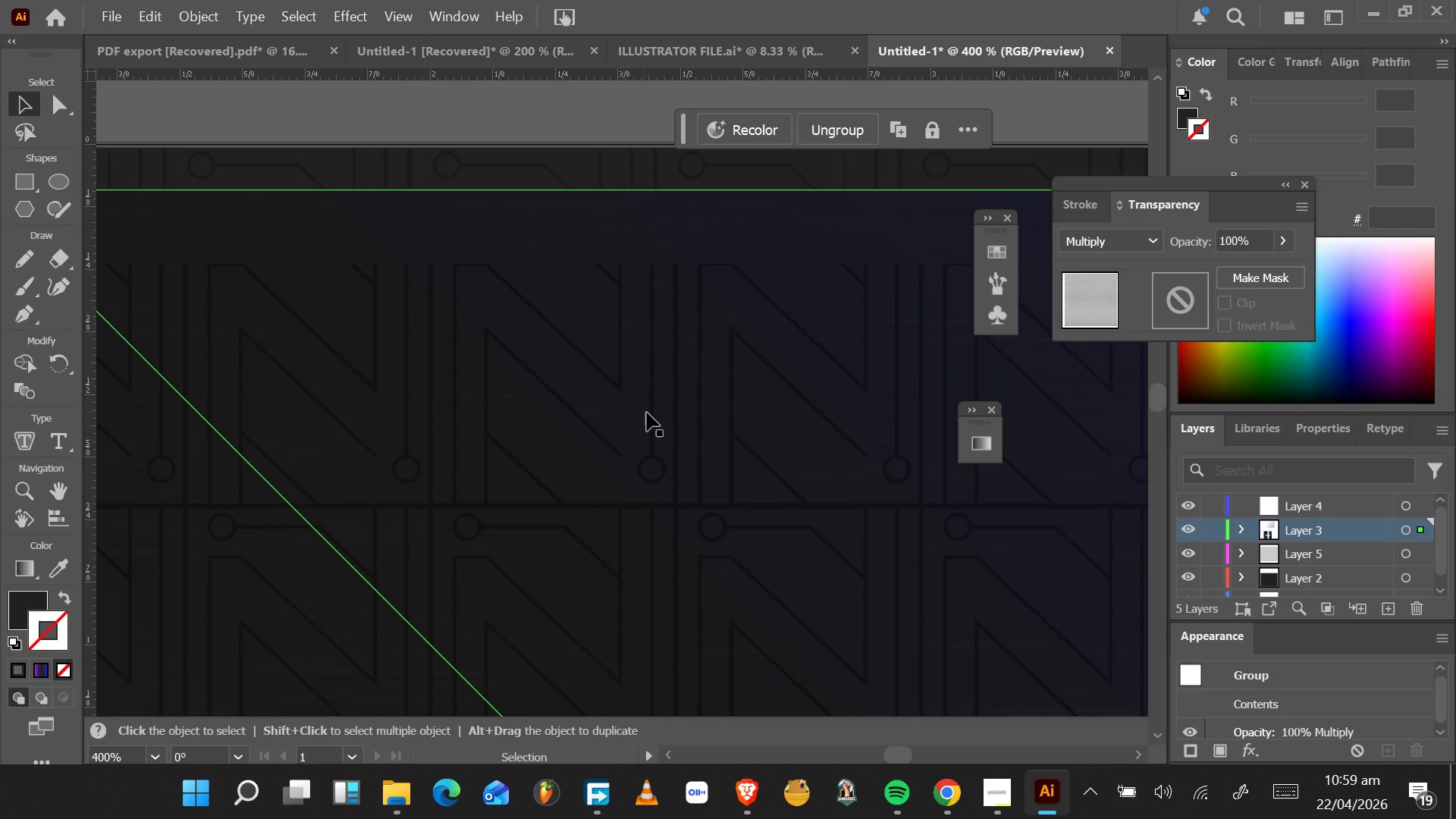 
hold_key(key=ControlLeft, duration=1.5)
scroll: coordinate [651, 418], scroll_direction: down, amount: 22.0
 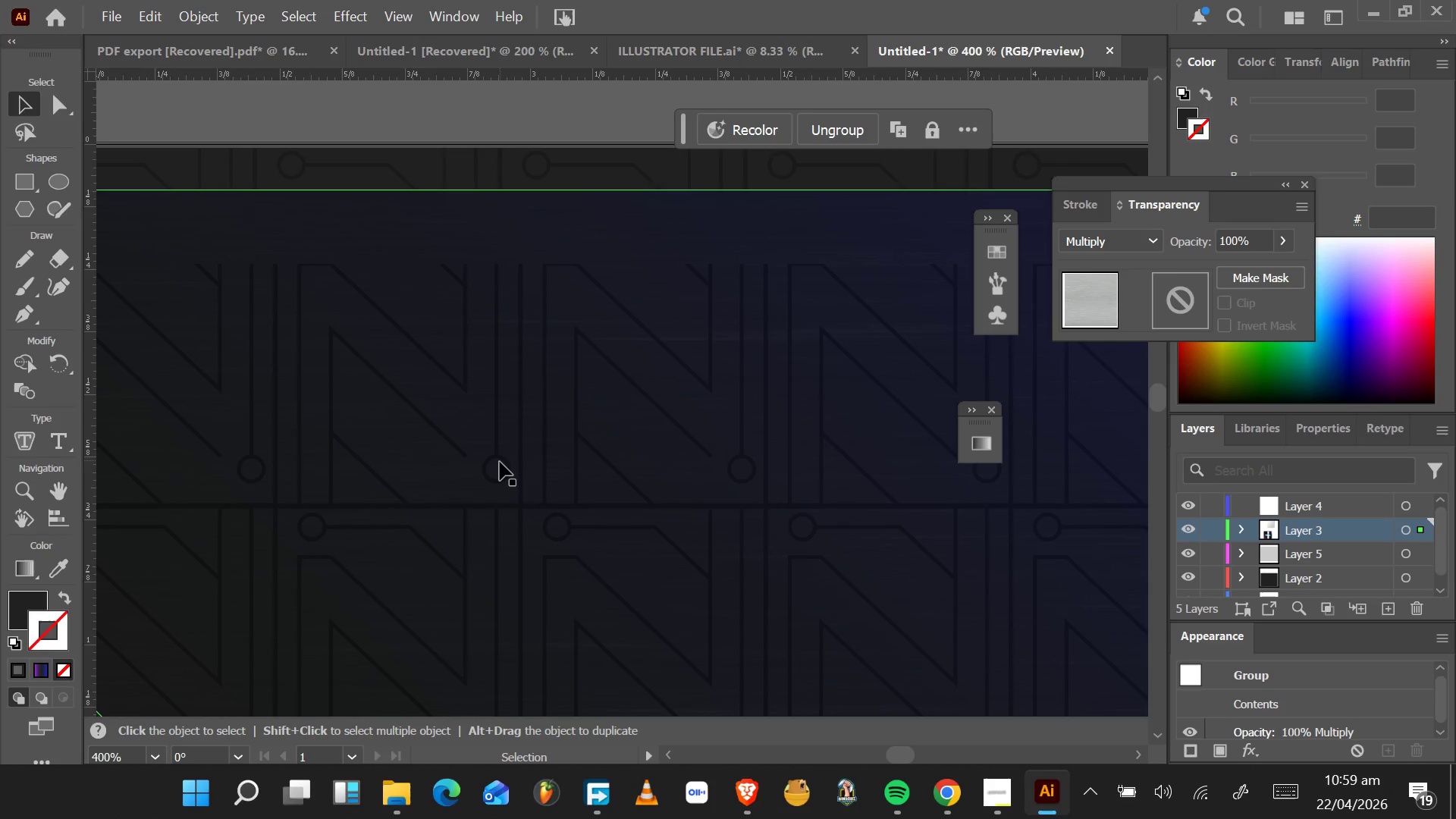 
left_click([501, 461])
 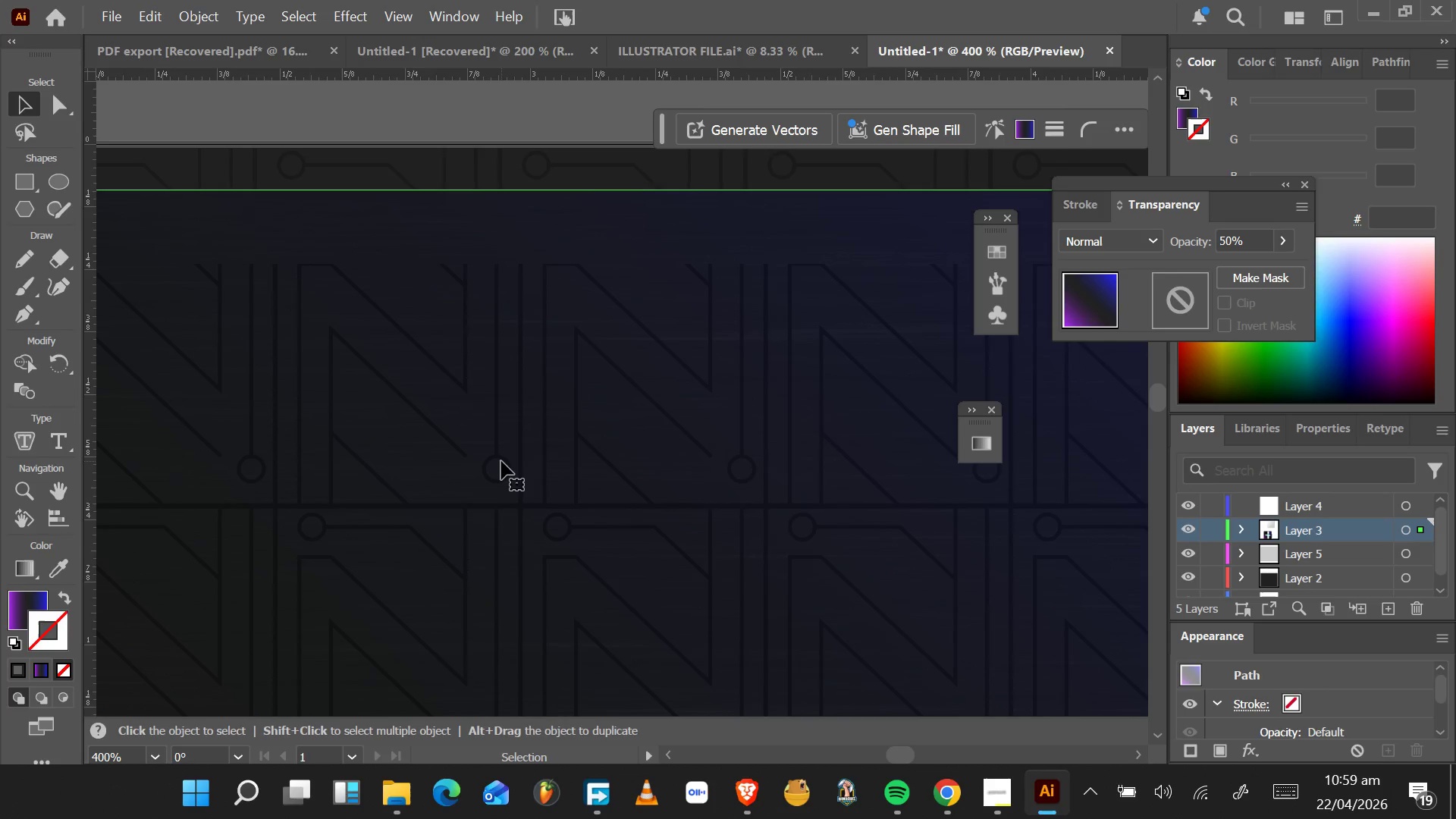 
hold_key(key=ControlLeft, duration=1.55)
 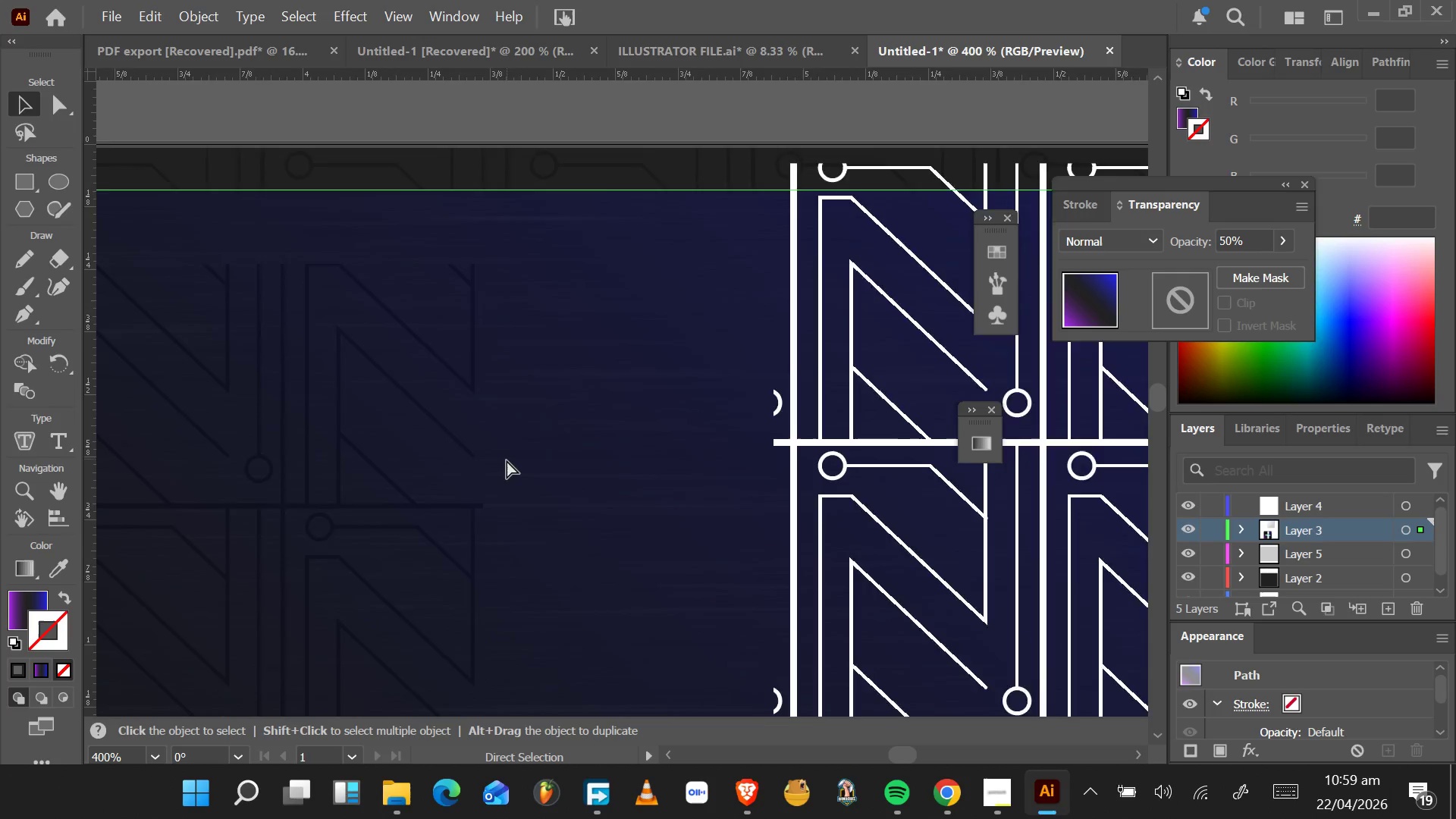 
hold_key(key=ControlLeft, duration=1.5)
 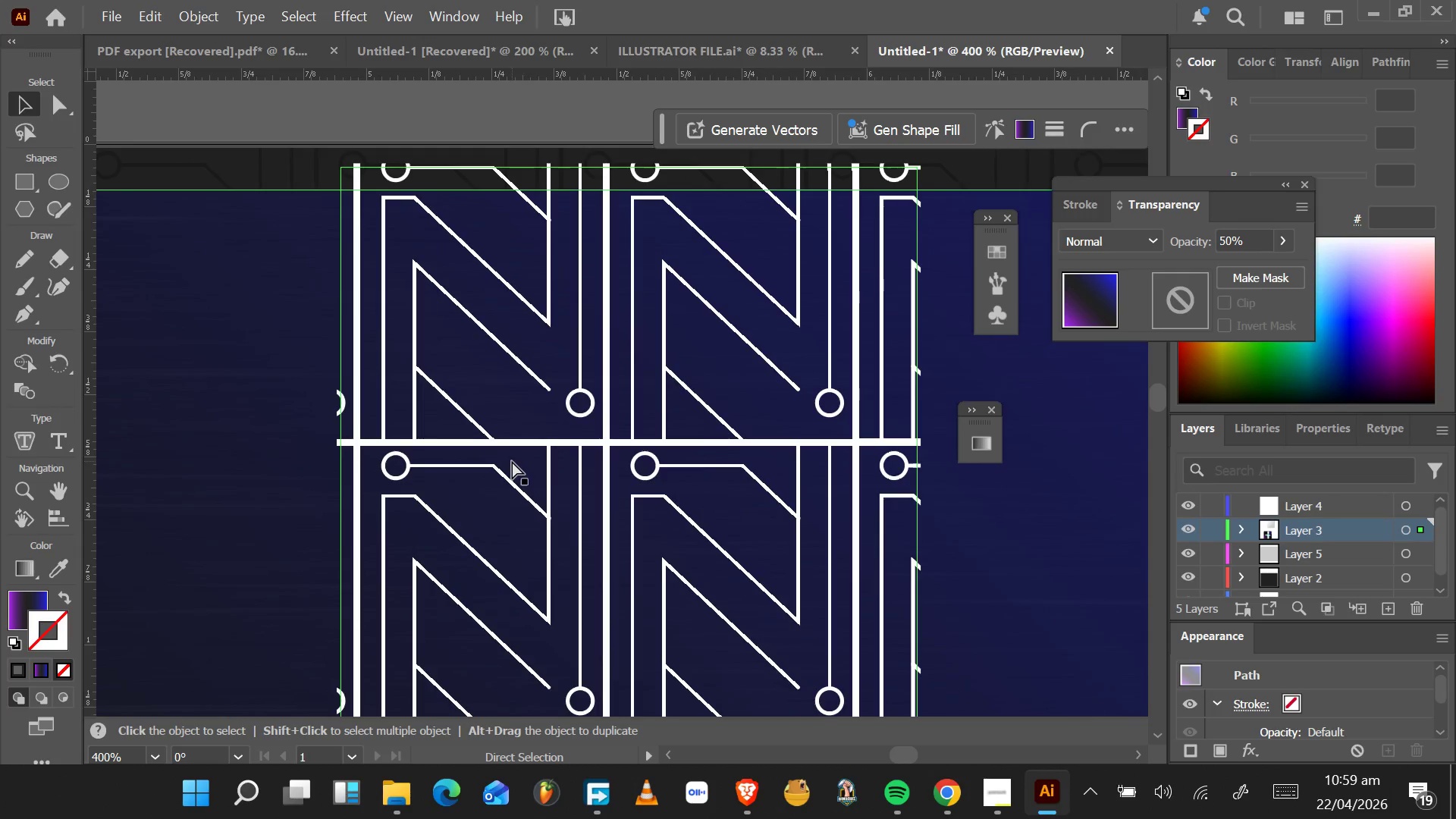 
hold_key(key=ControlLeft, duration=1.5)
 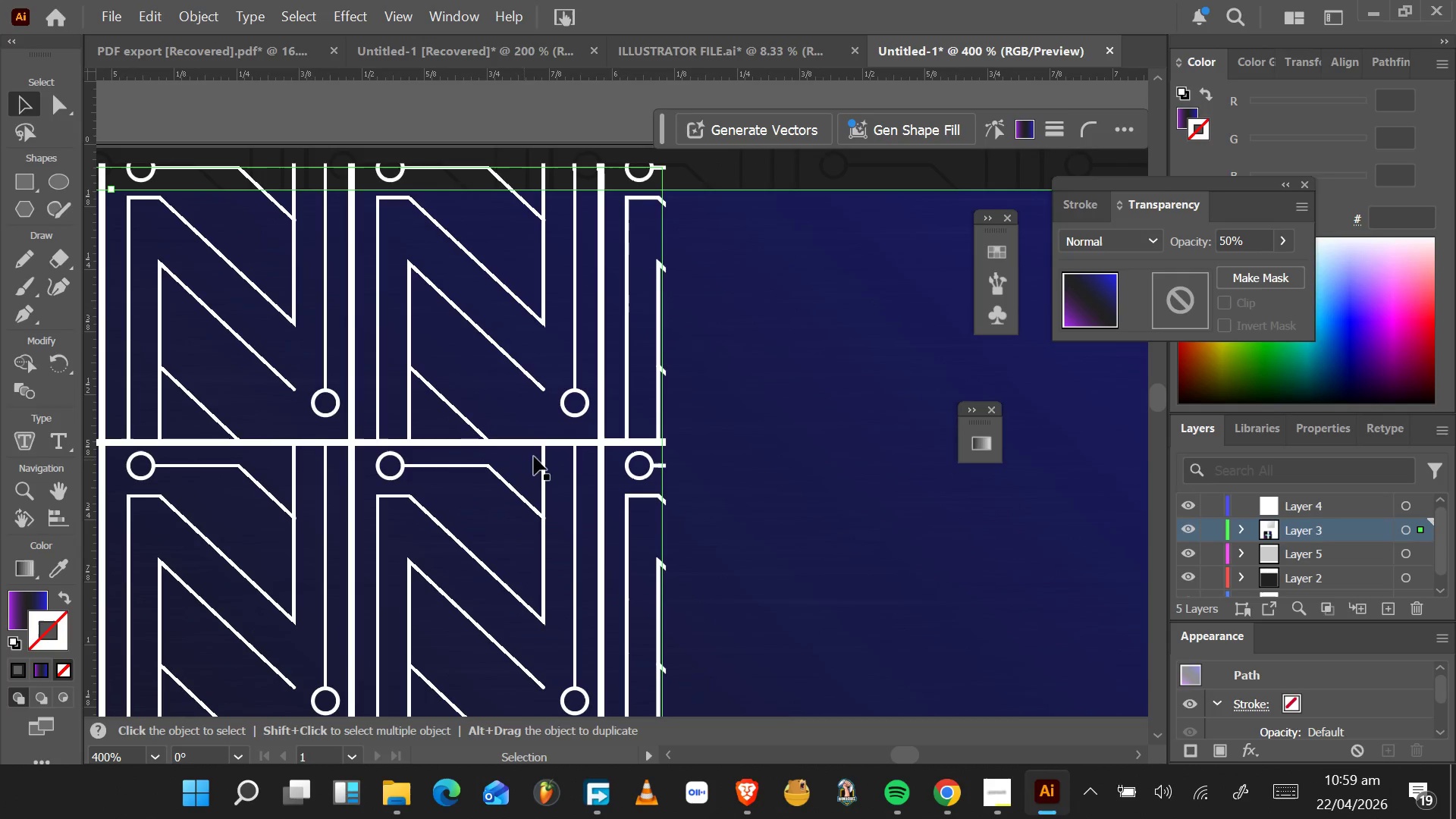 
scroll: coordinate [507, 463], scroll_direction: down, amount: 64.0
 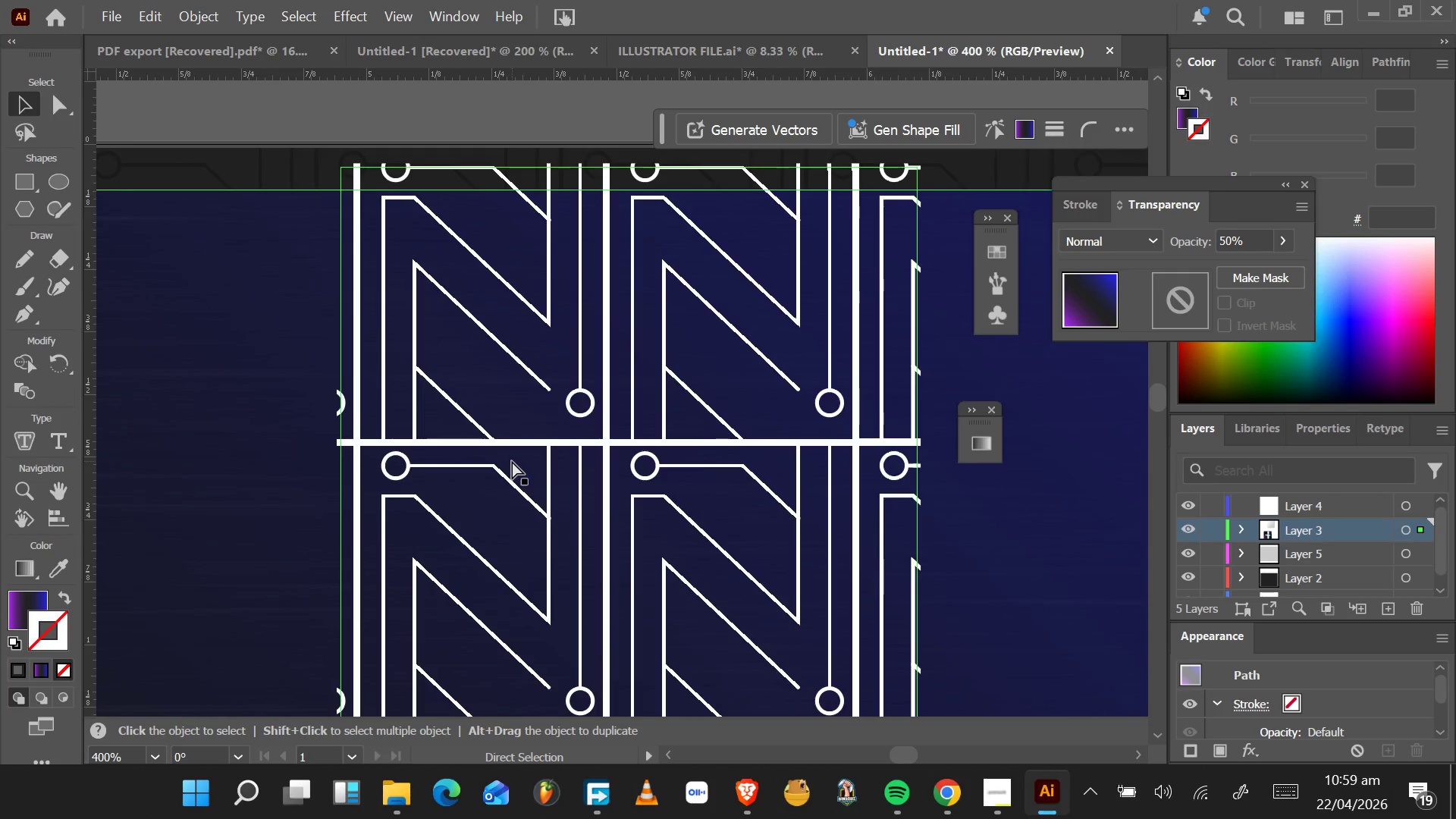 
key(Control+ControlLeft)
 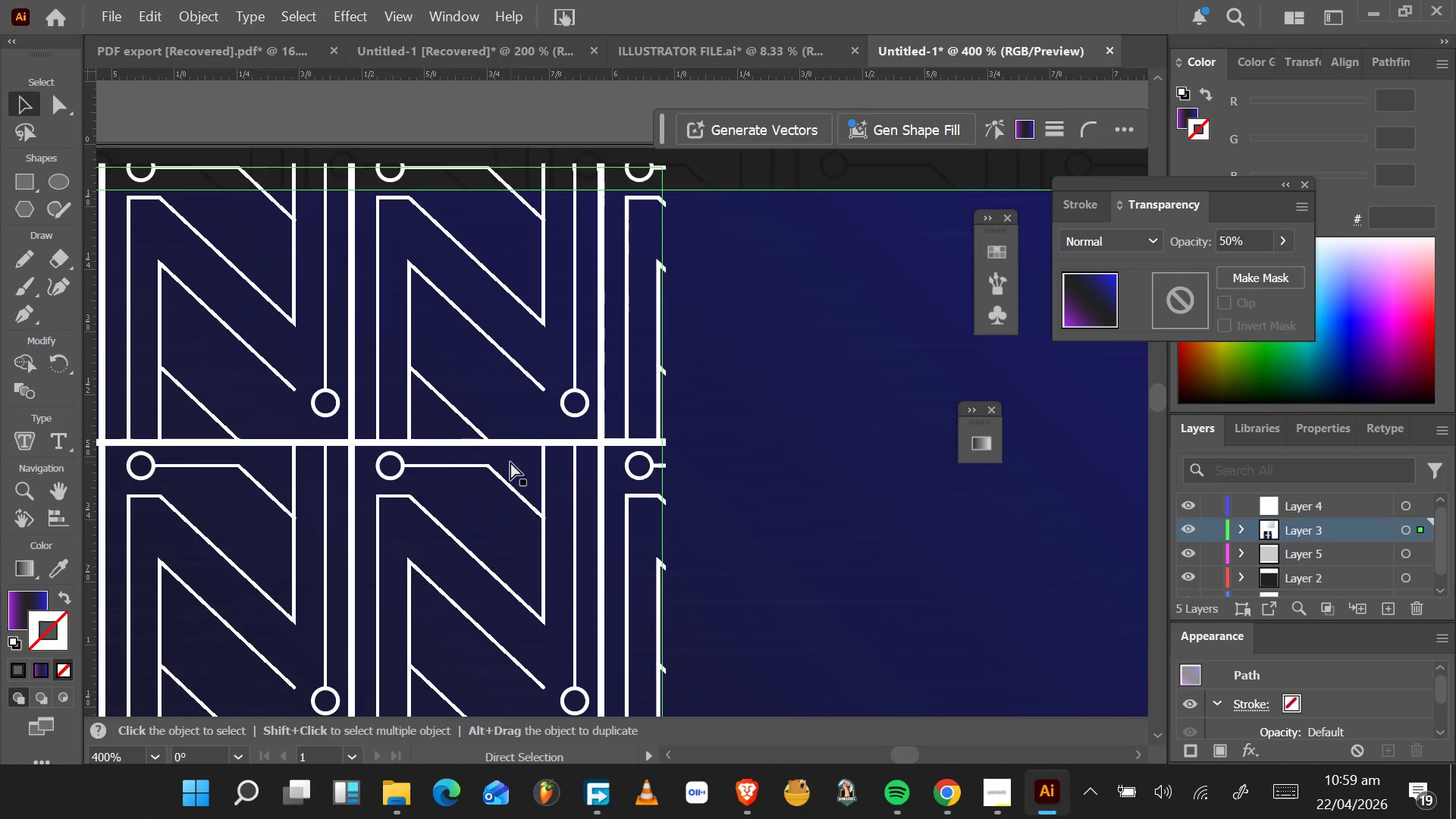 
key(Control+ControlLeft)
 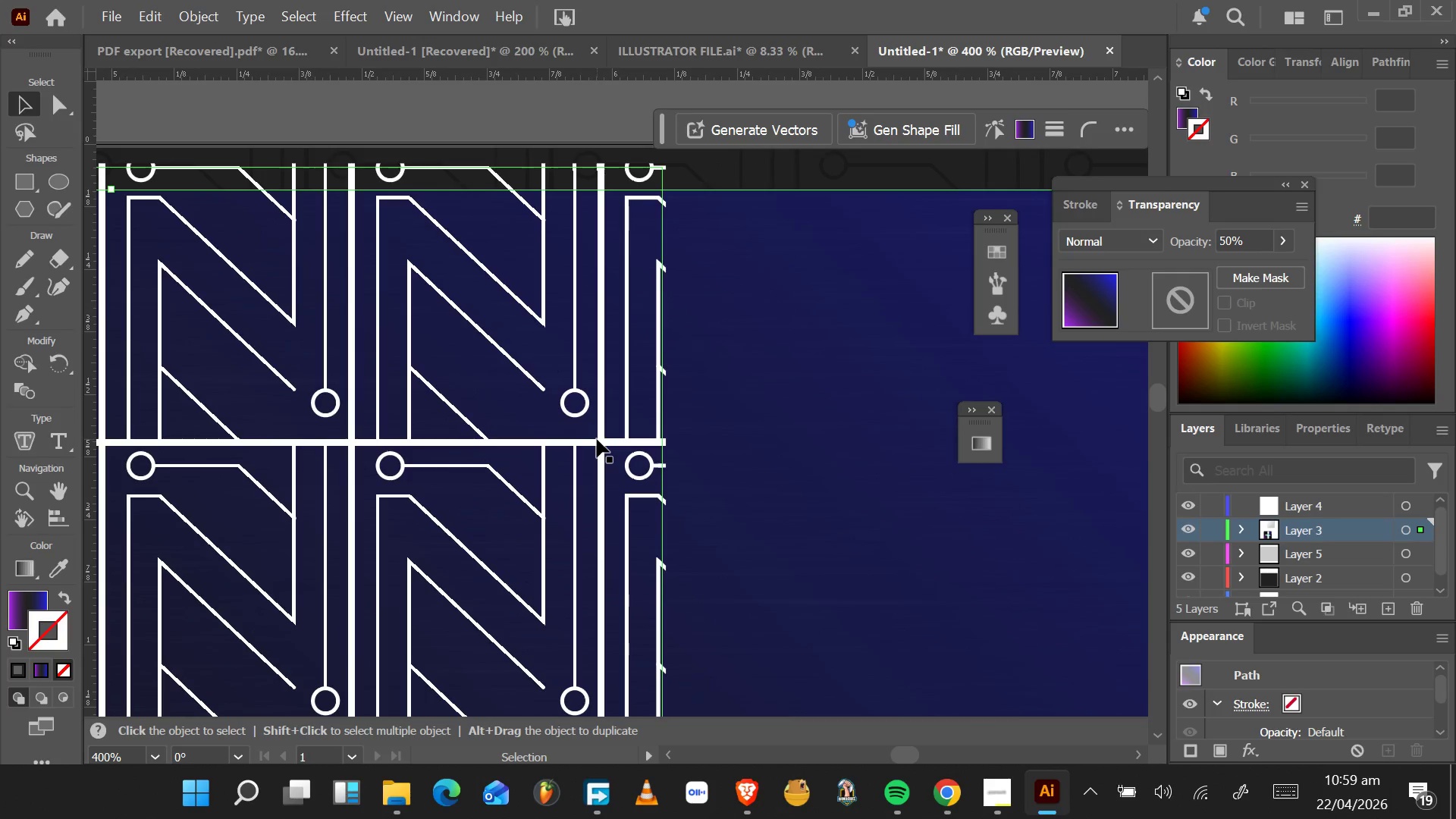 
scroll: coordinate [510, 462], scroll_direction: down, amount: 14.0
 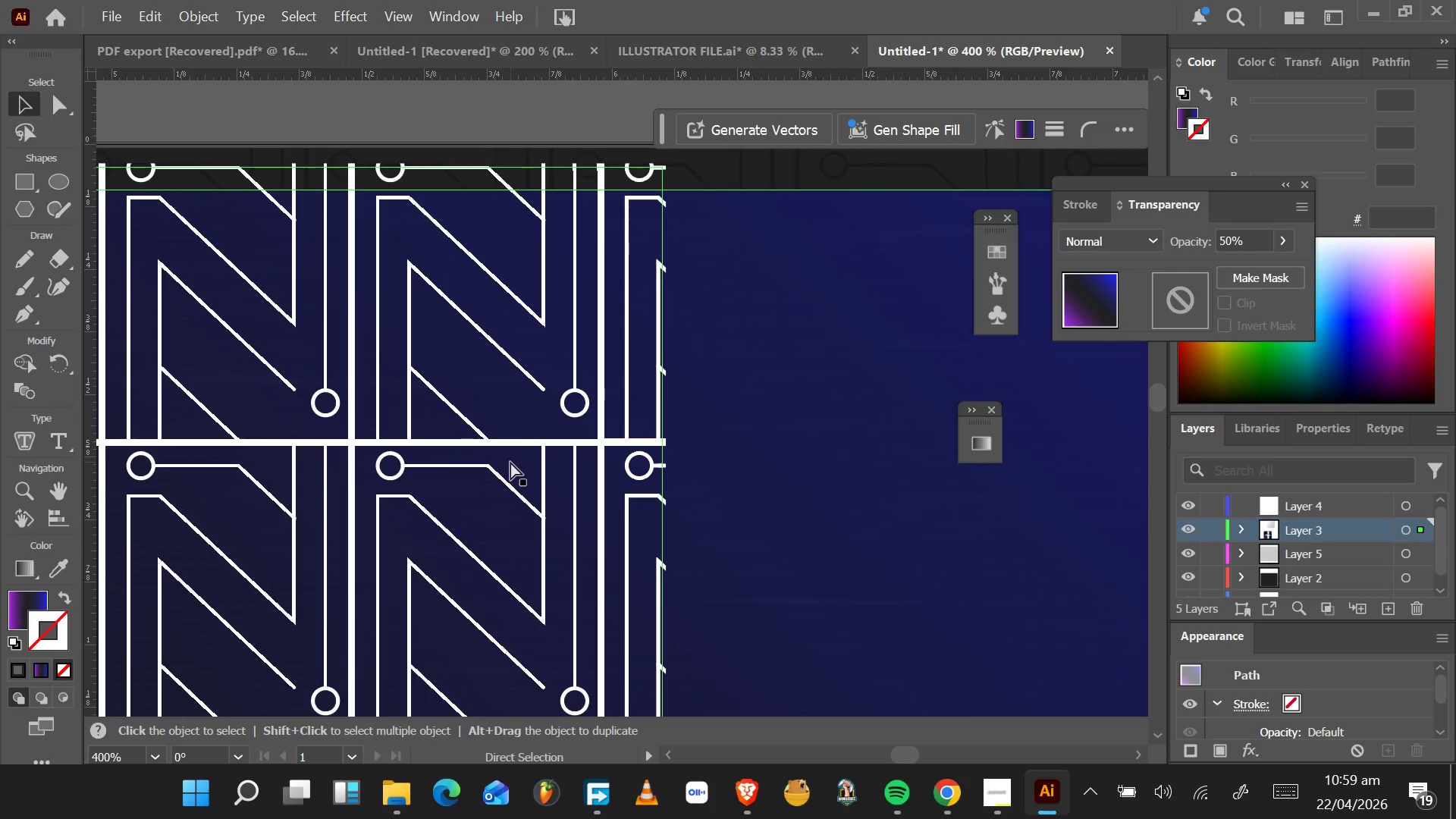 
left_click_drag(start_coordinate=[598, 439], to_coordinate=[594, 469])
 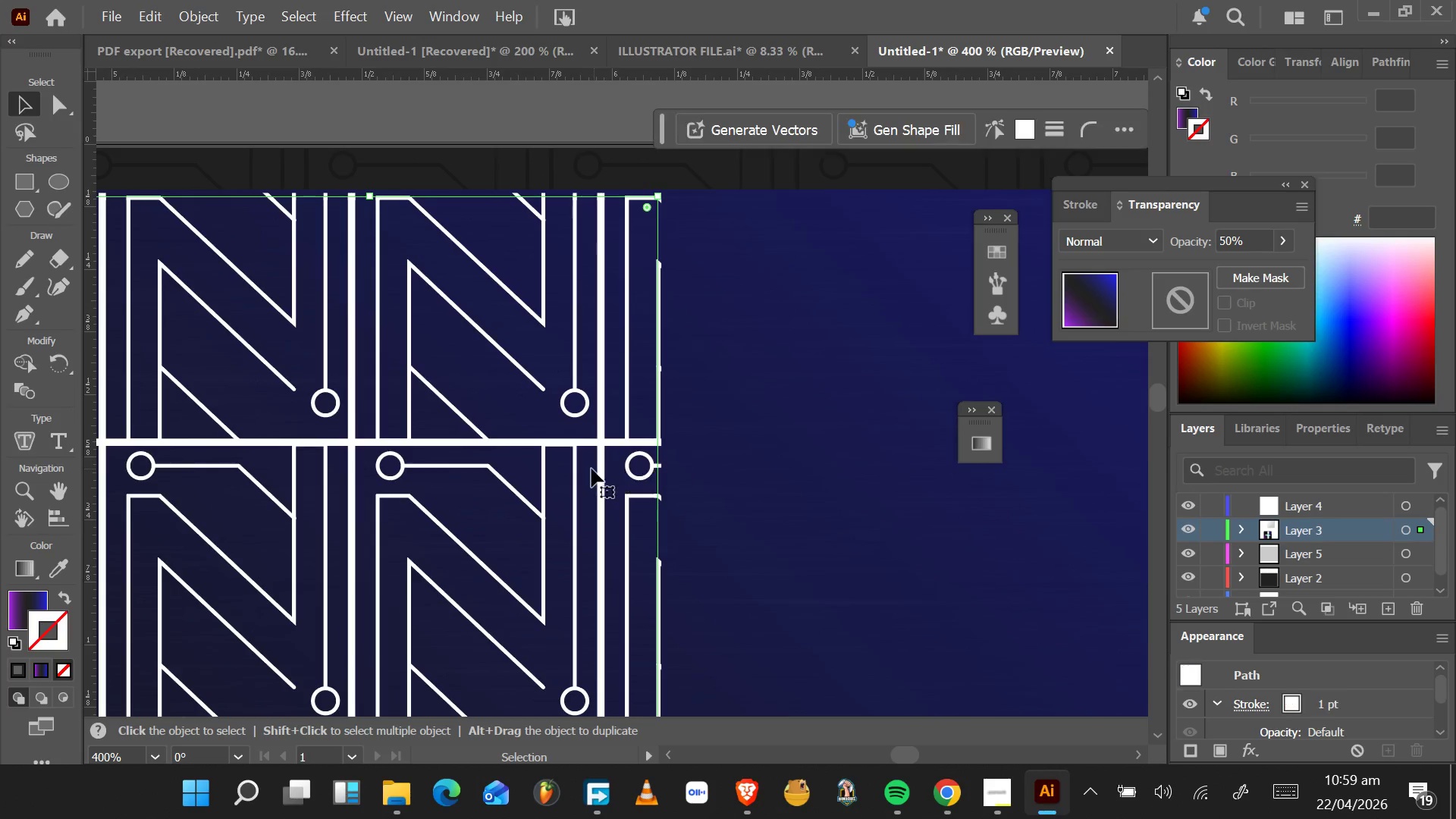 
hold_key(key=ControlLeft, duration=1.5)
hold_key(key=ControlLeft, duration=1.55)
hold_key(key=ControlLeft, duration=1.52)
scroll: coordinate [582, 474], scroll_direction: down, amount: 66.0
 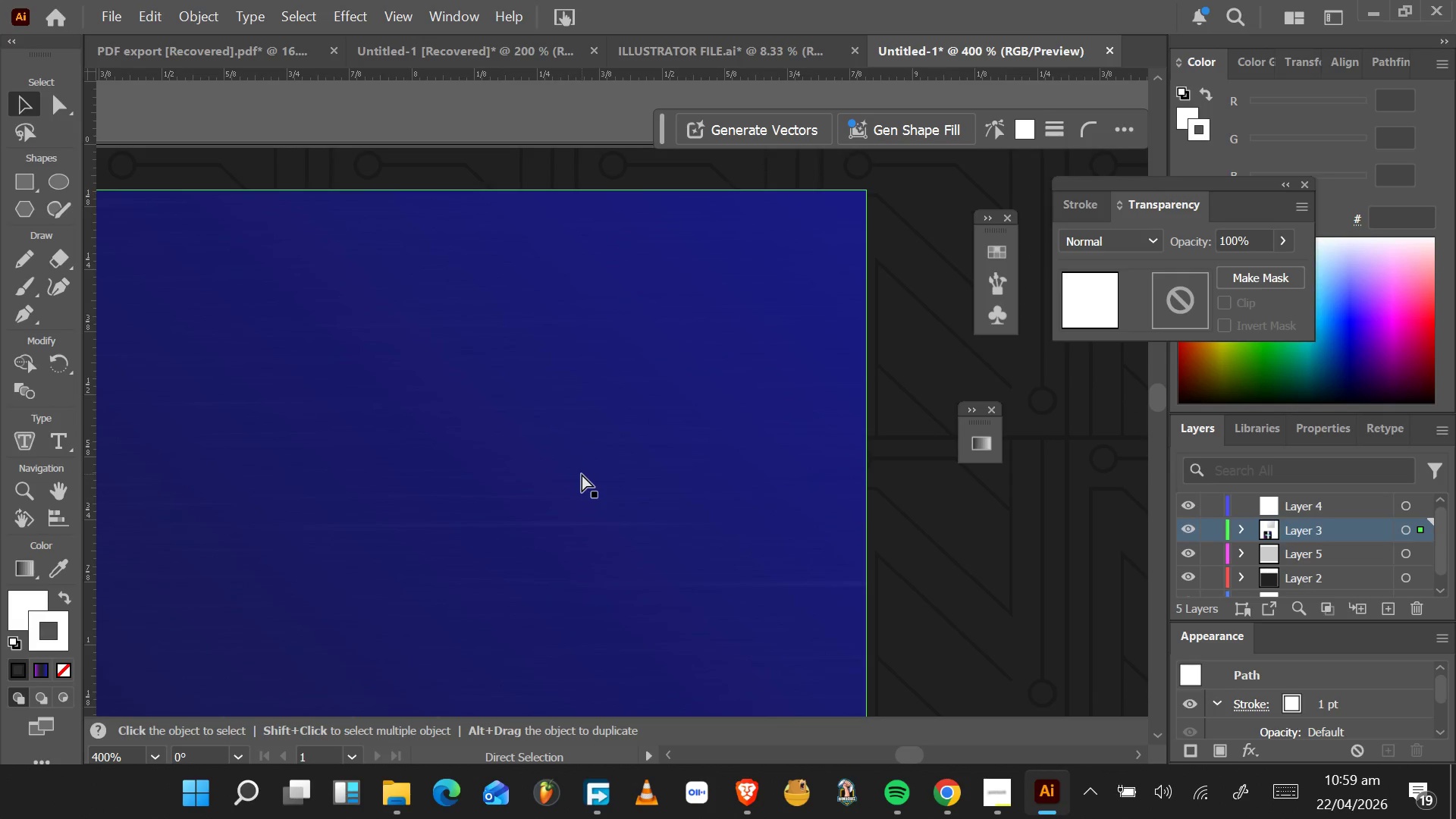 
hold_key(key=ControlLeft, duration=0.44)
 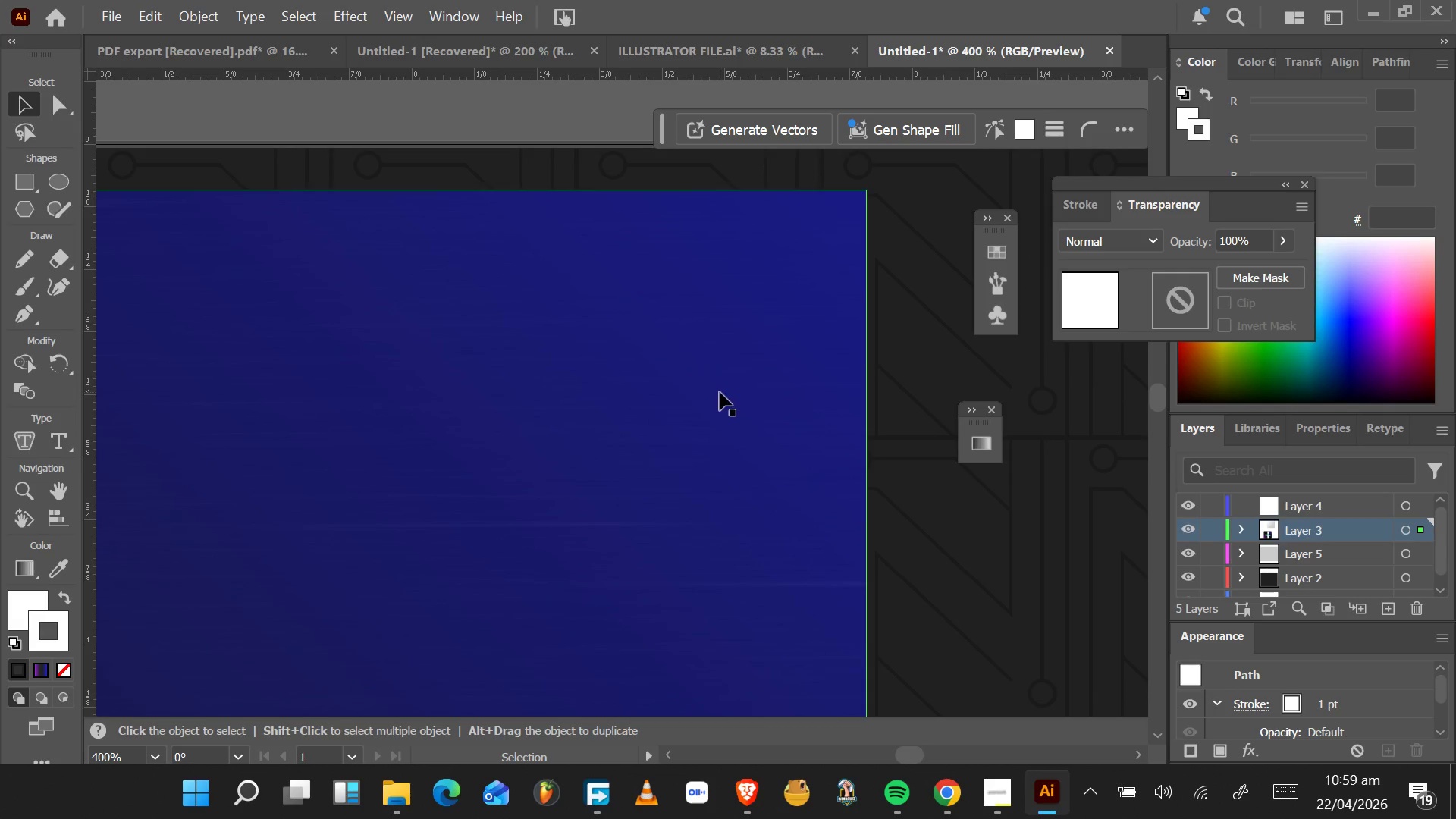 
hold_key(key=ControlLeft, duration=1.06)
scroll: coordinate [716, 405], scroll_direction: down, amount: 11.0
 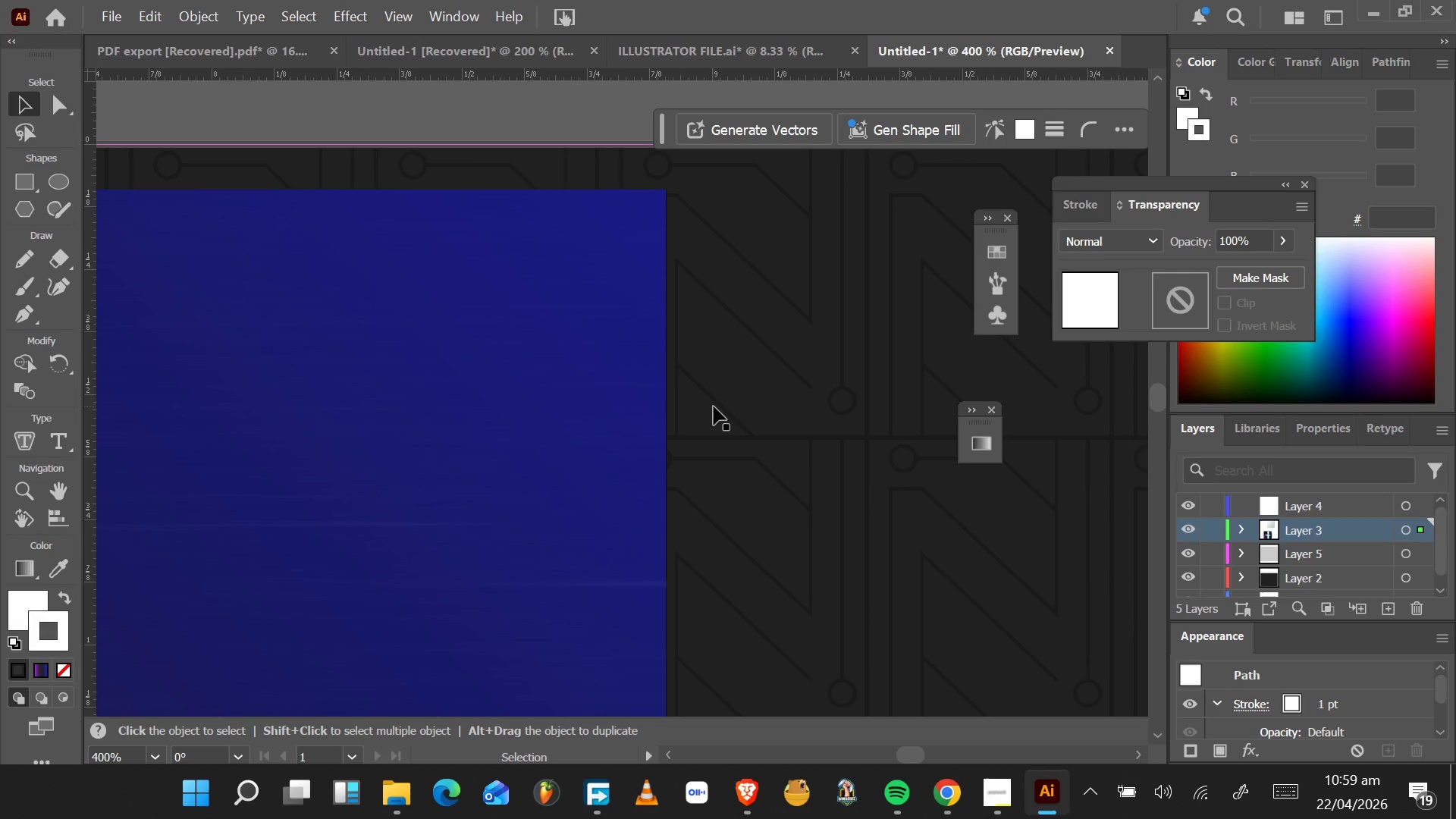 
hold_key(key=AltLeft, duration=1.53)
scroll: coordinate [713, 406], scroll_direction: down, amount: 4.0
 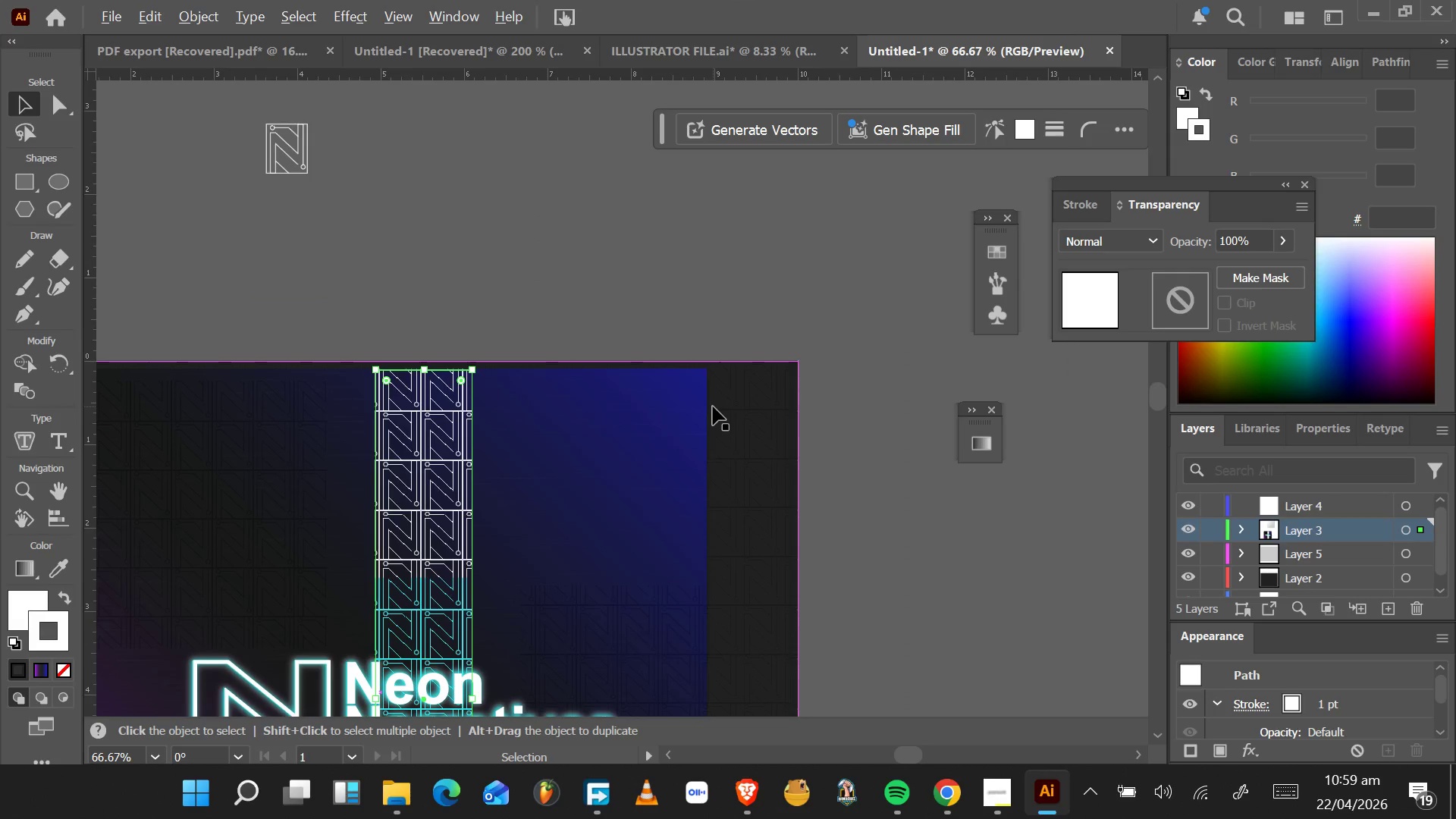 
key(Alt+AltLeft)
 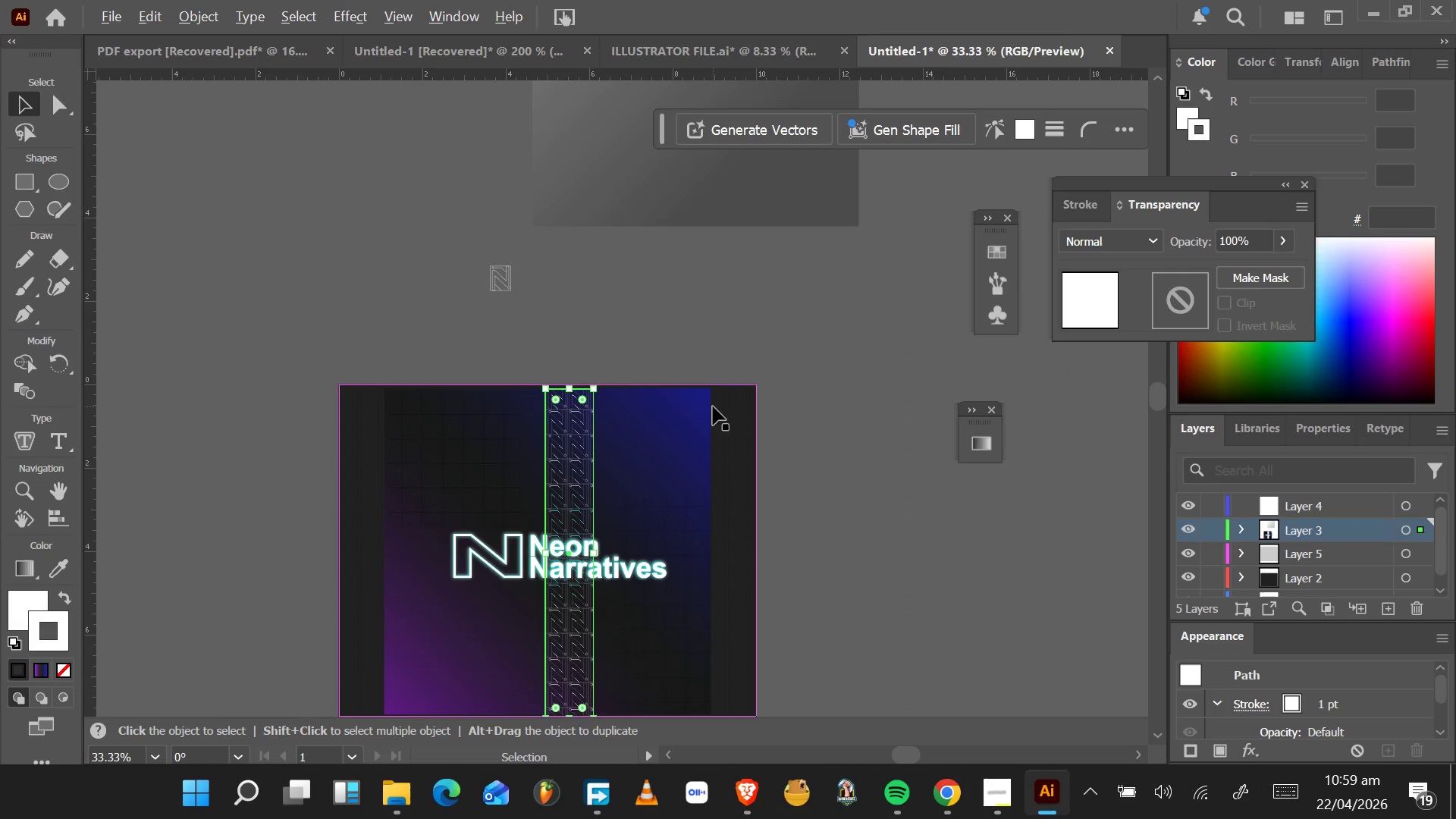 
key(Alt+AltLeft)
 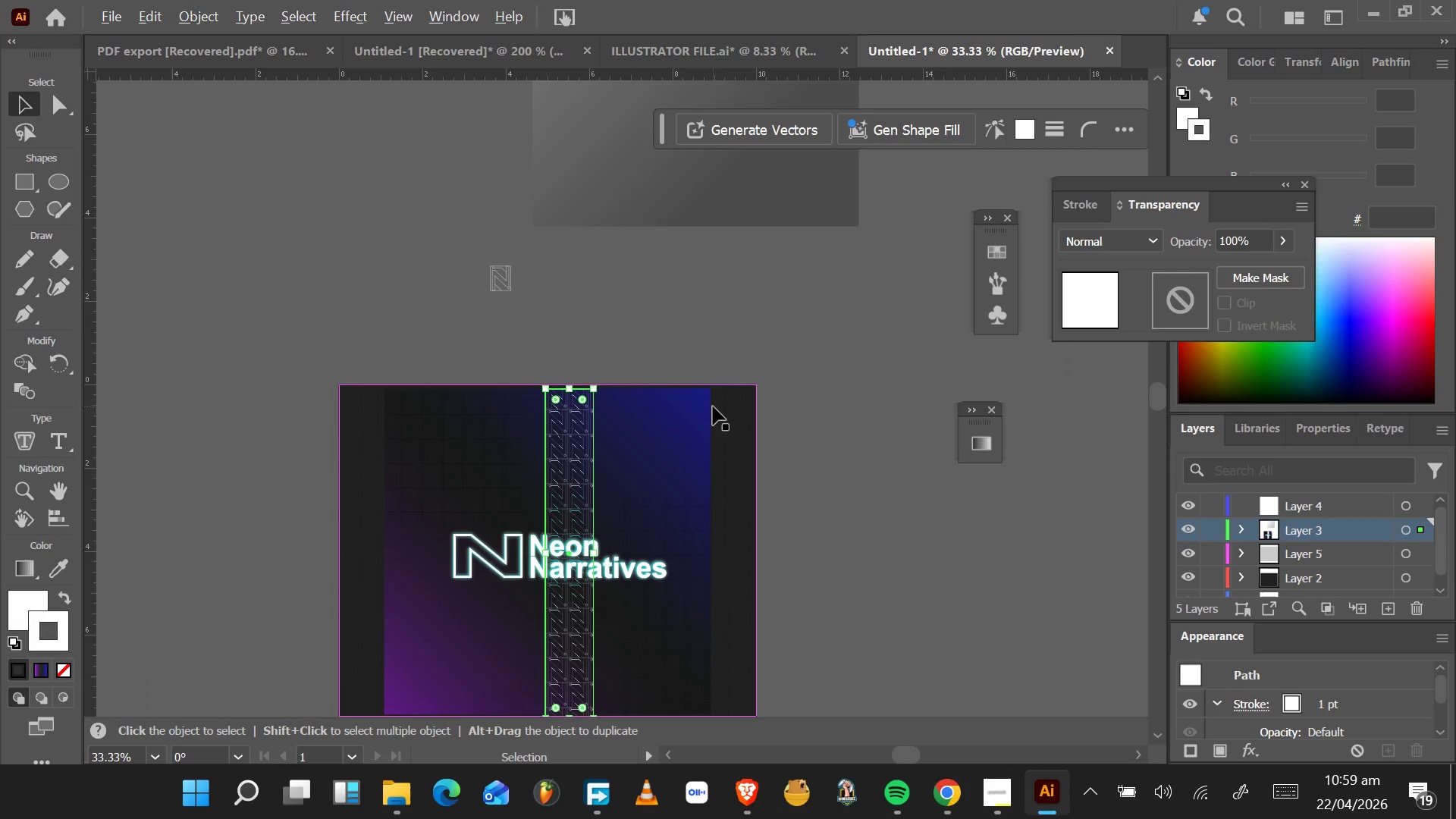 
key(Alt+AltLeft)
 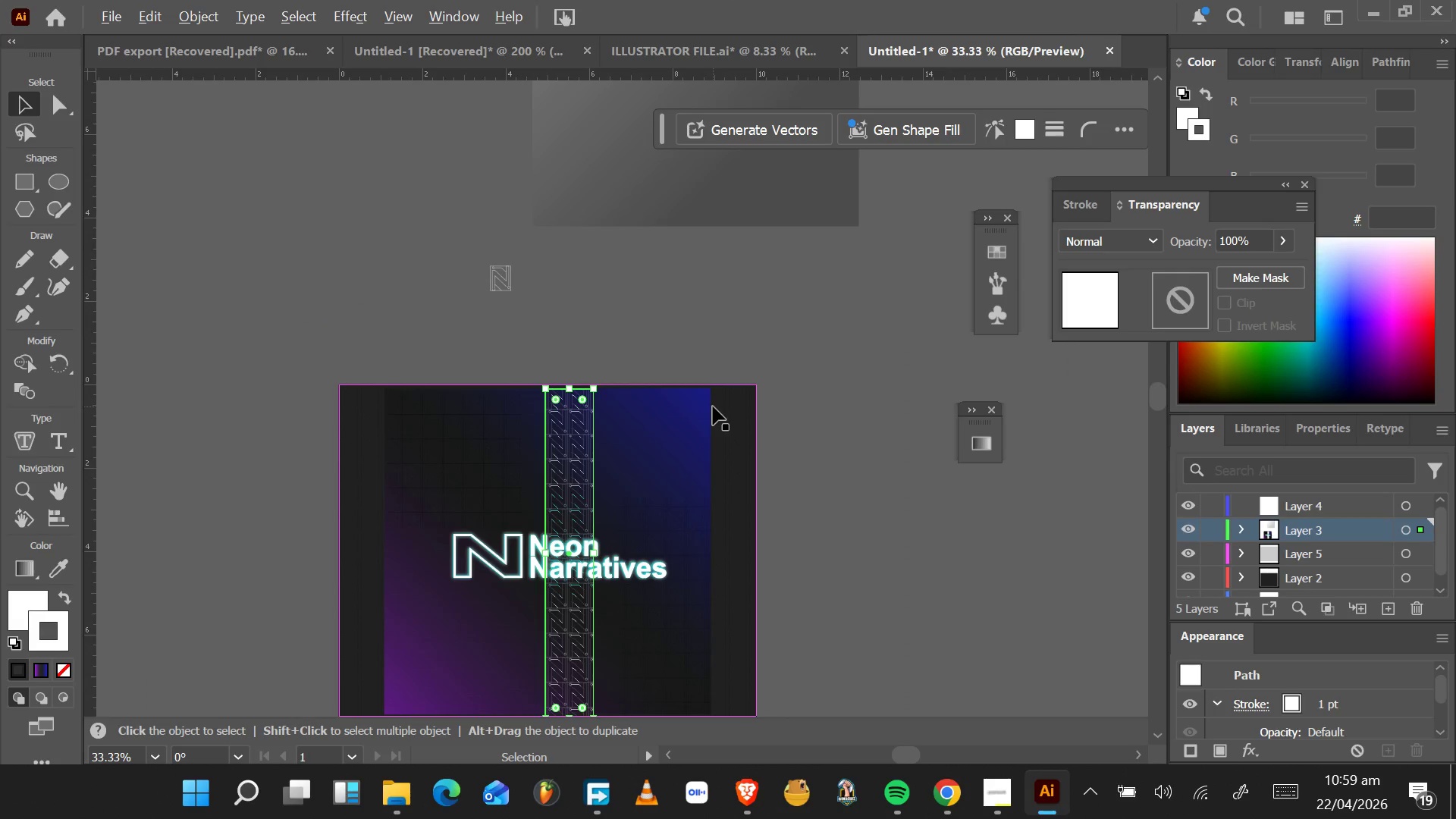 
hold_key(key=AltLeft, duration=3.47)
 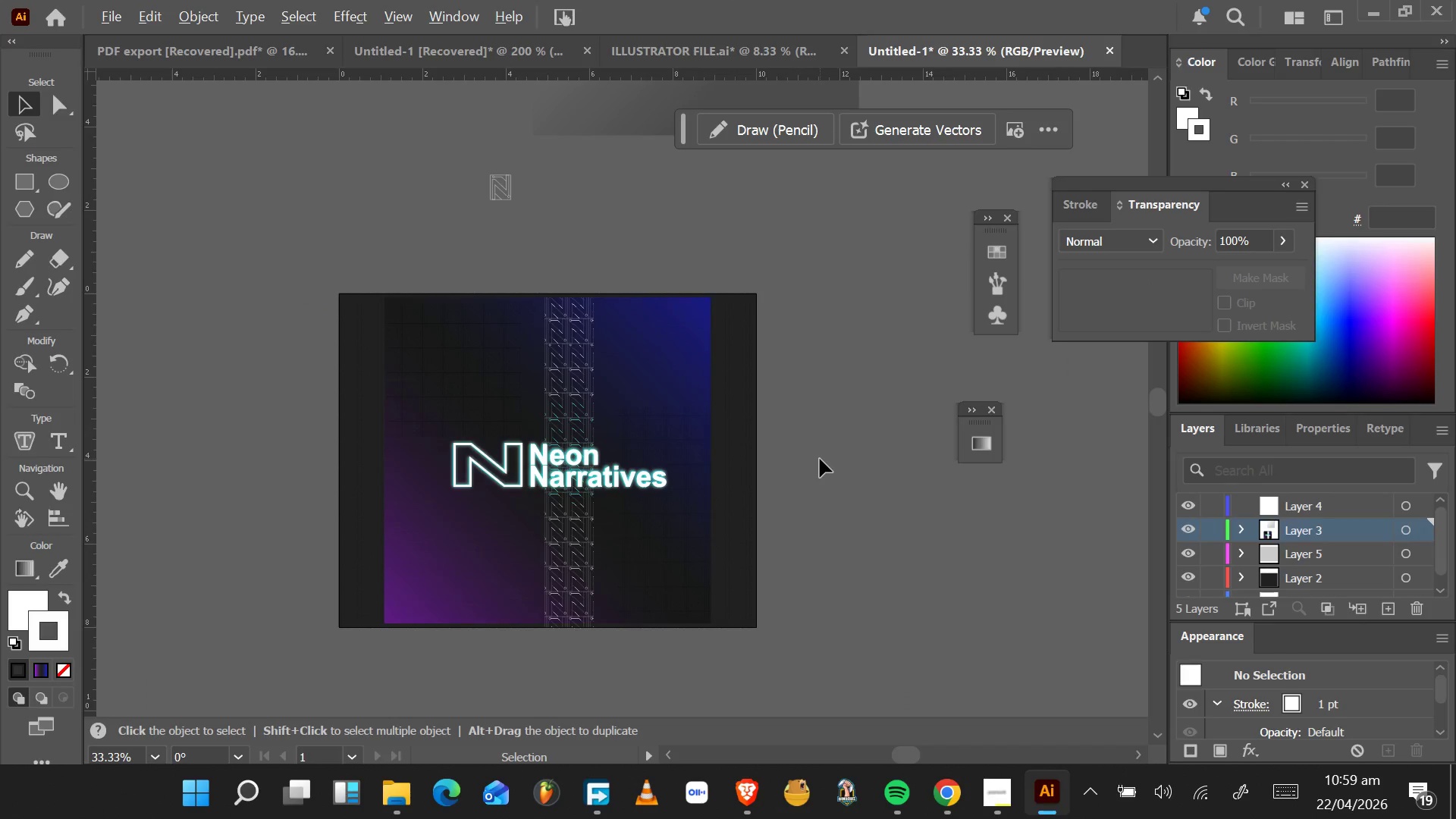 
scroll: coordinate [713, 406], scroll_direction: down, amount: 2.0
 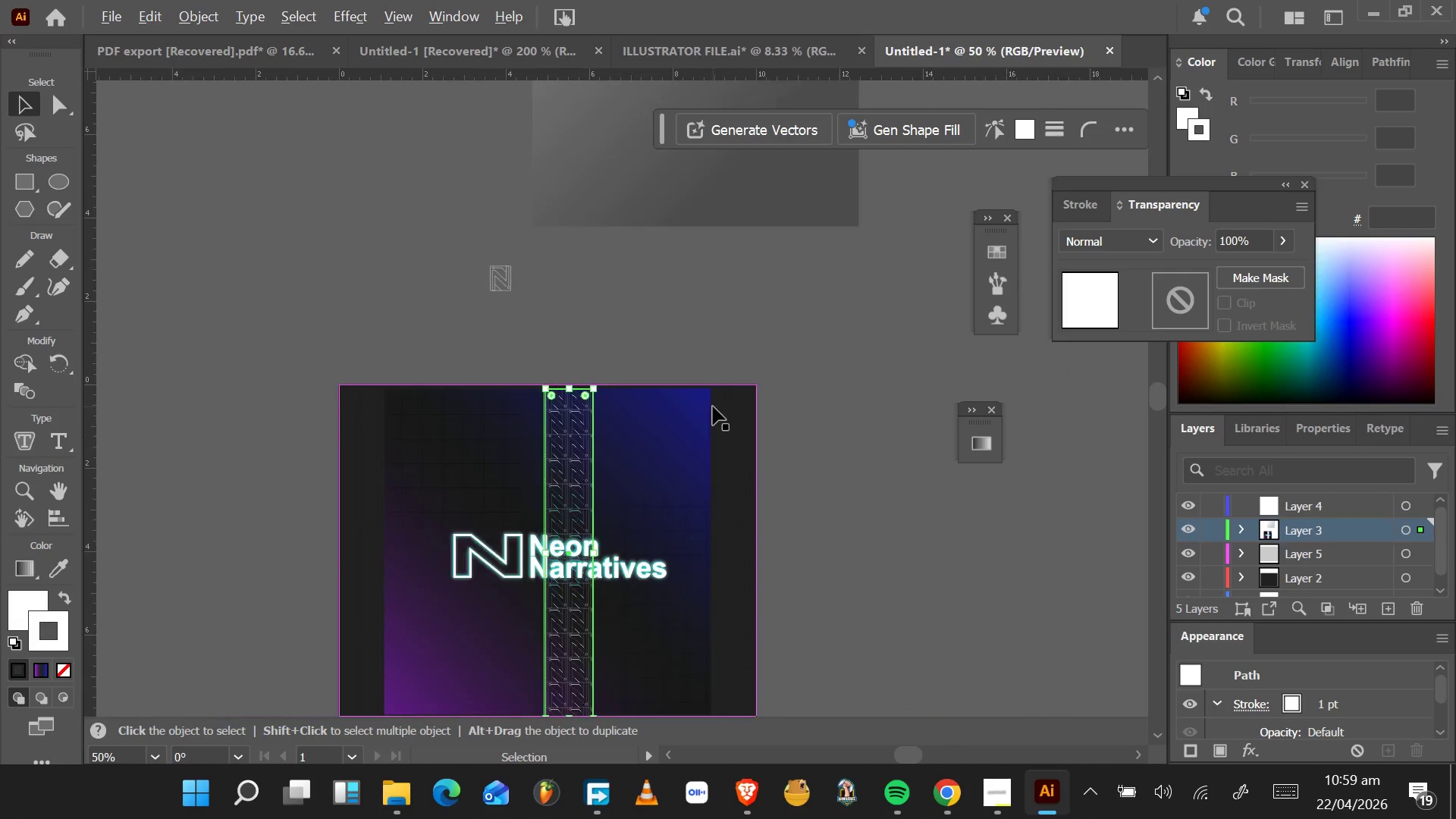 
left_click([786, 440])
 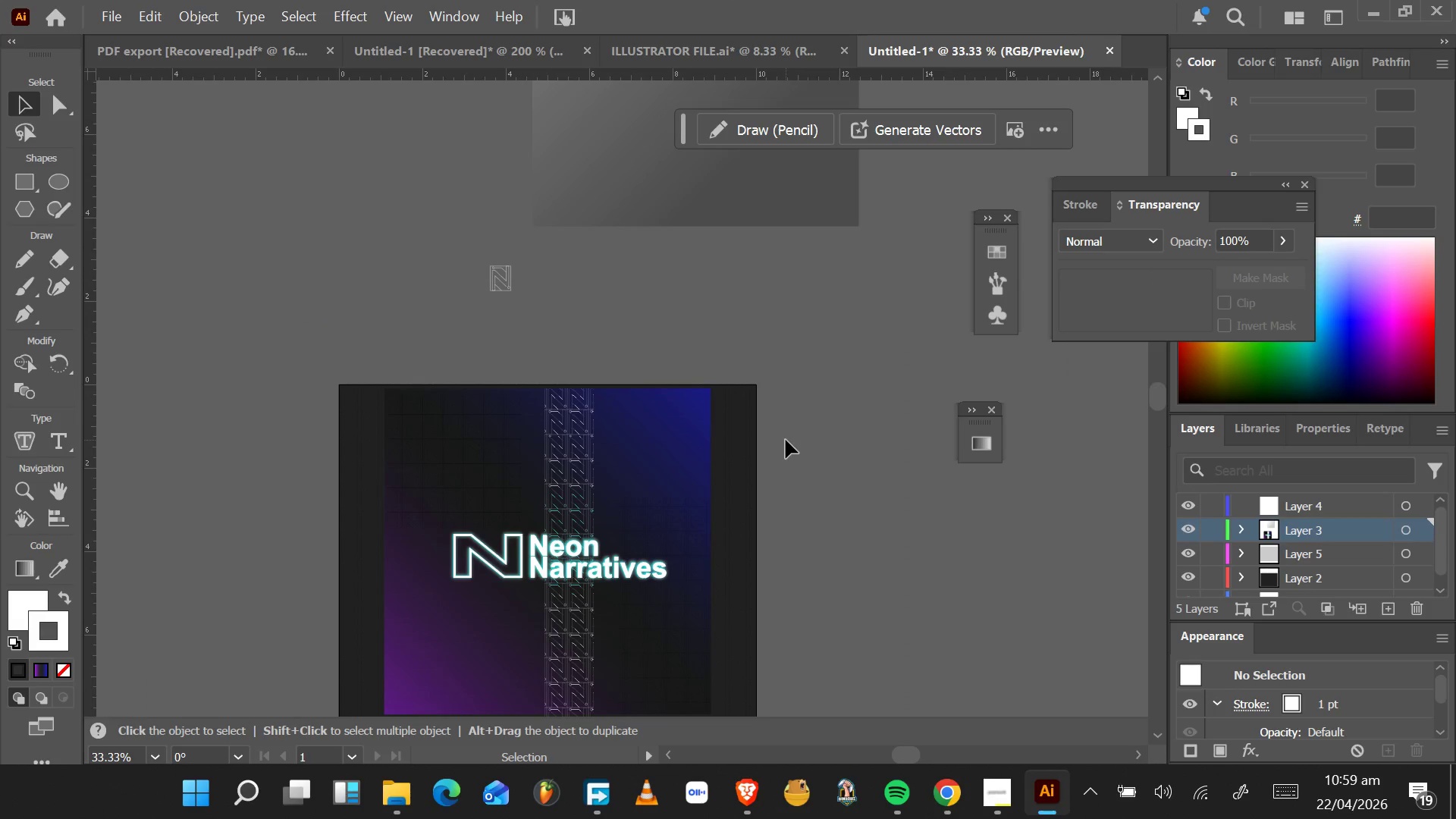 
scroll: coordinate [785, 444], scroll_direction: down, amount: 5.0
 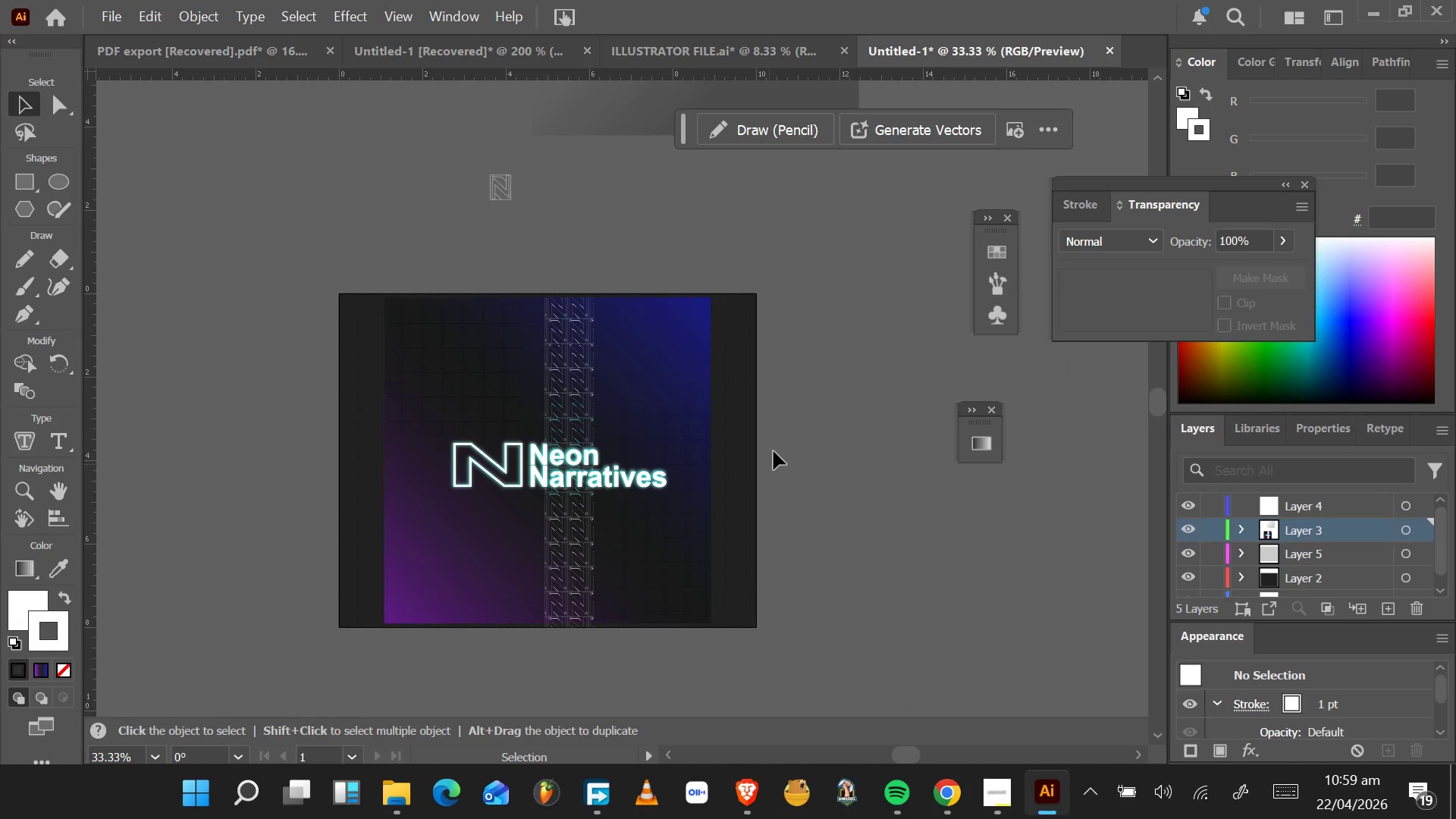 
key(Alt+Tab)
 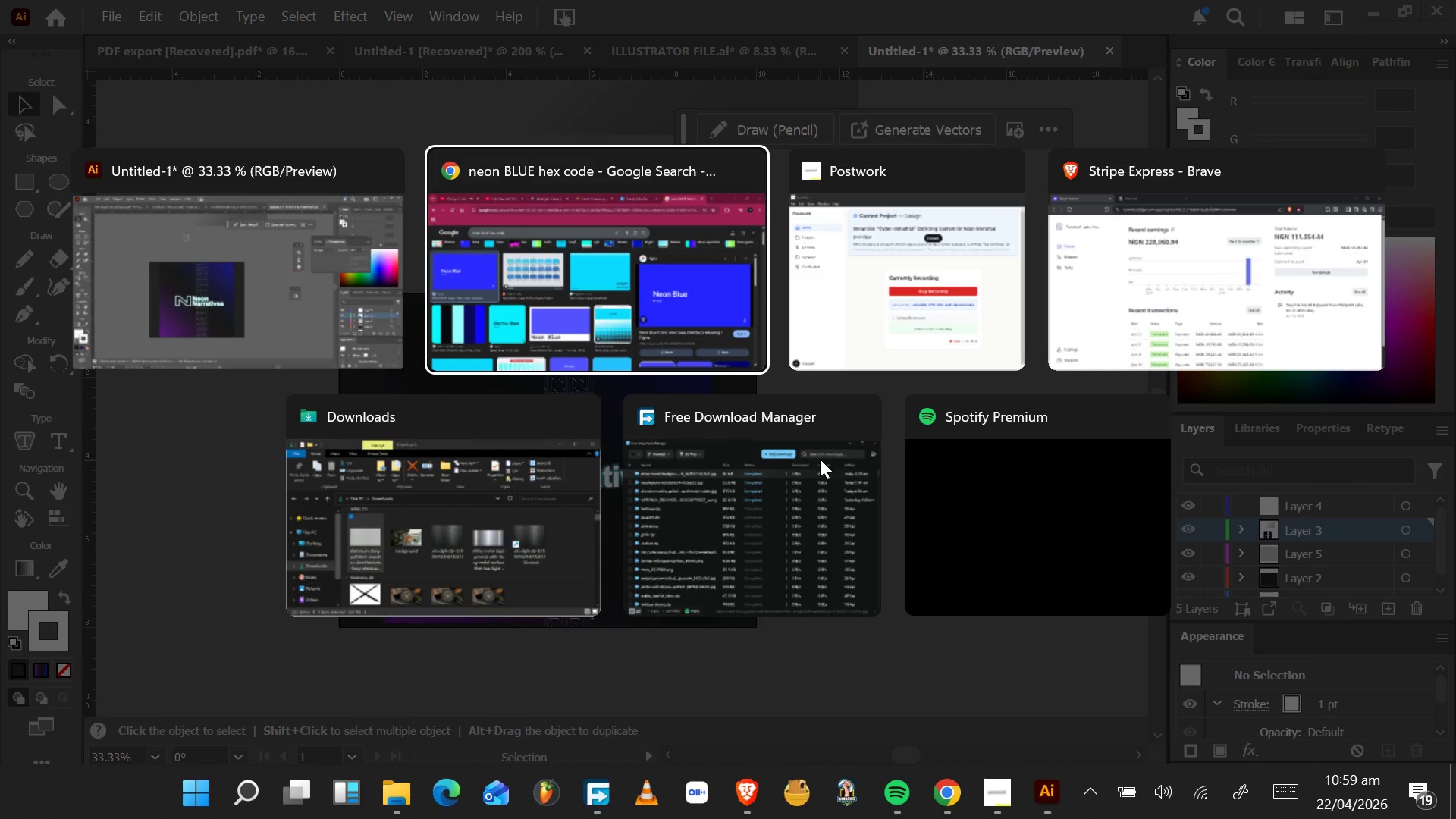 
key(Alt+Tab)